 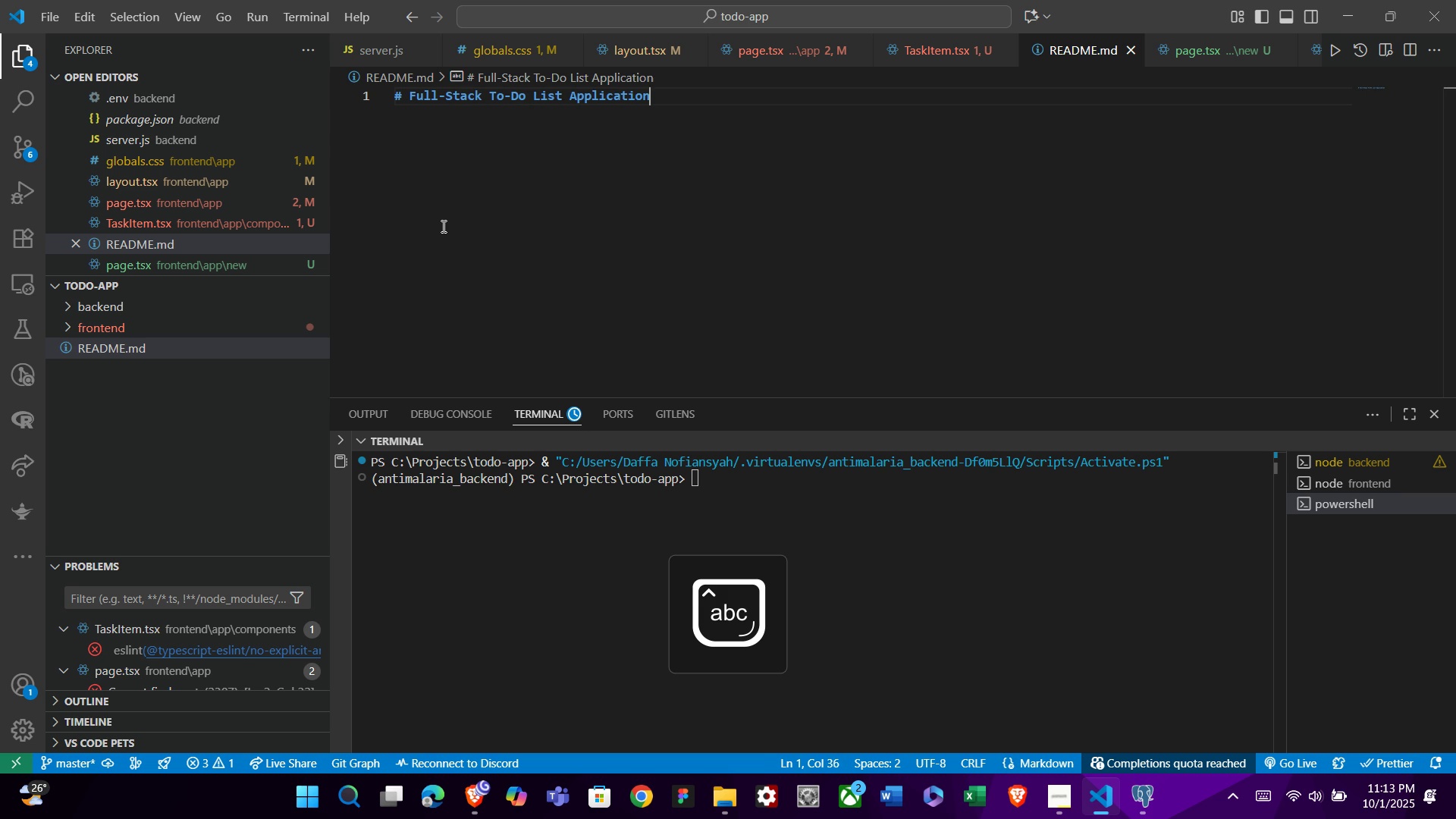 
key(Enter)
 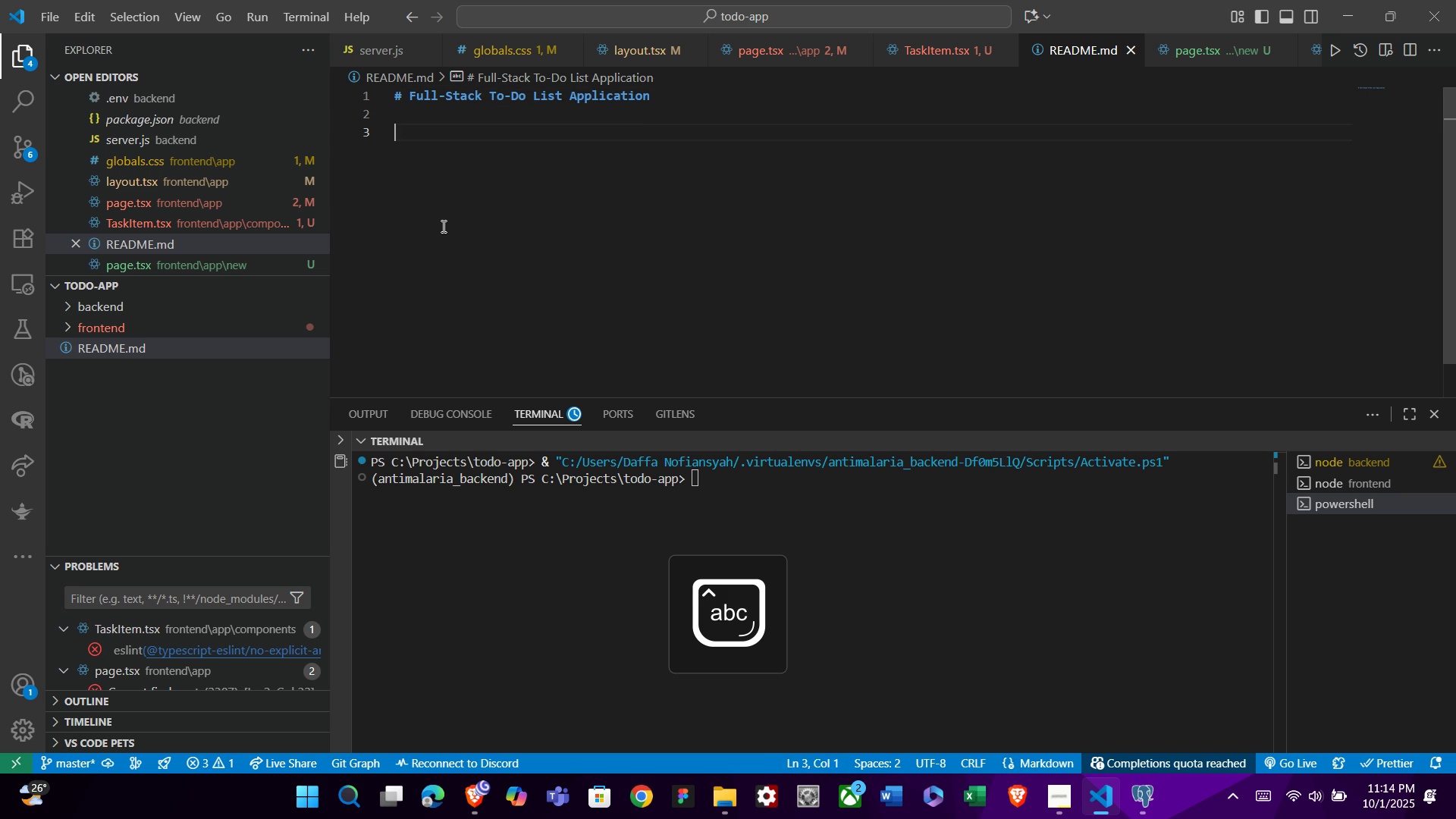 
key(Enter)
 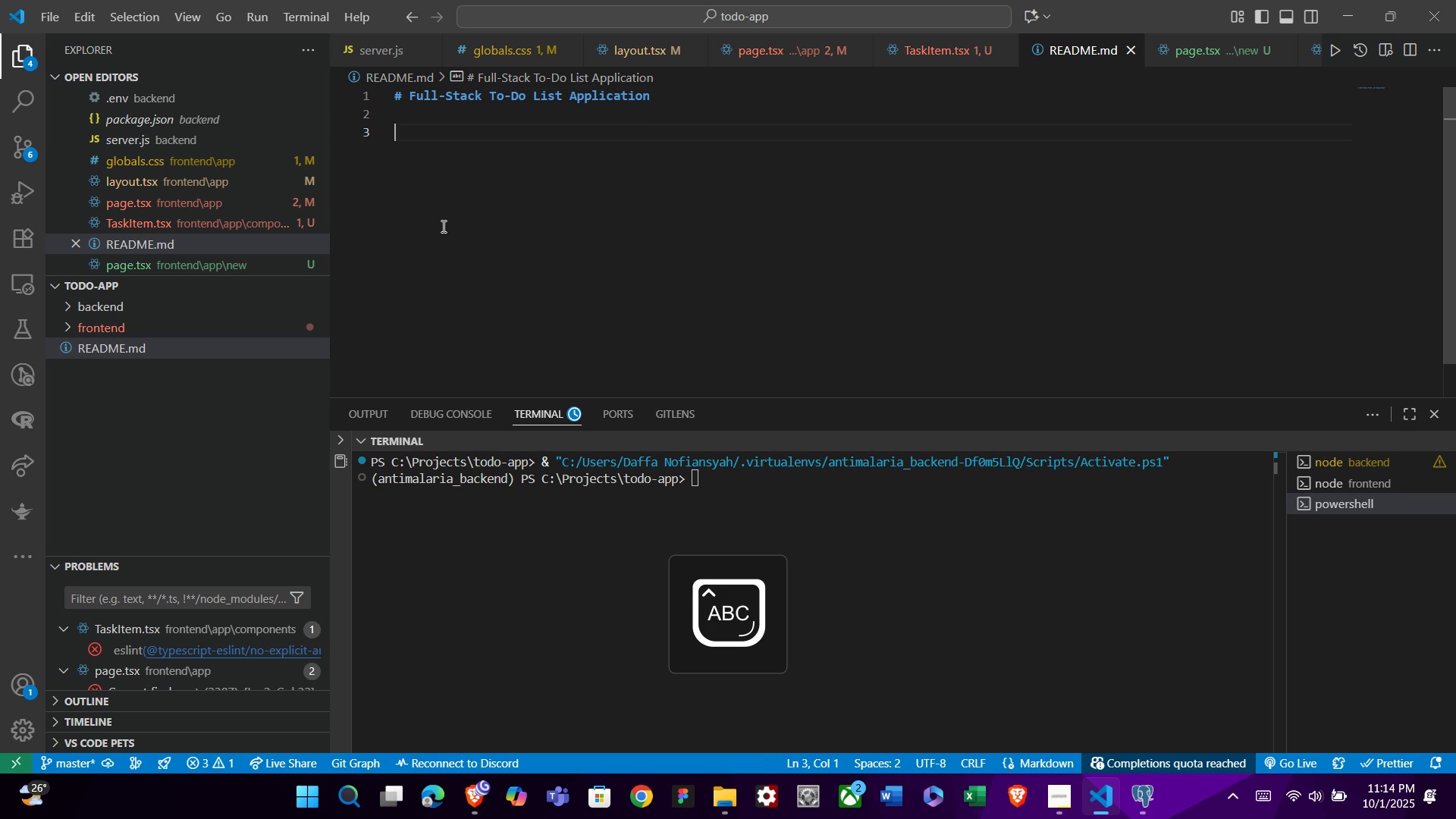 
type(A simple and response)
key(Backspace)
type(v)
key(Backspace)
type(ice )
key(Backspace)
key(Backspace)
key(Backspace)
type(ve To-Do List web A)
key(Backspace)
type(applicato)
key(Backspace)
type(ion built with Next,js and E)
key(Backspace)
key(Backspace)
key(Backspace)
key(Backspace)
key(Backspace)
key(Backspace)
key(Backspace)
key(Backspace)
key(Backspace)
type(.h)
key(Backspace)
type(js and Express.js)
 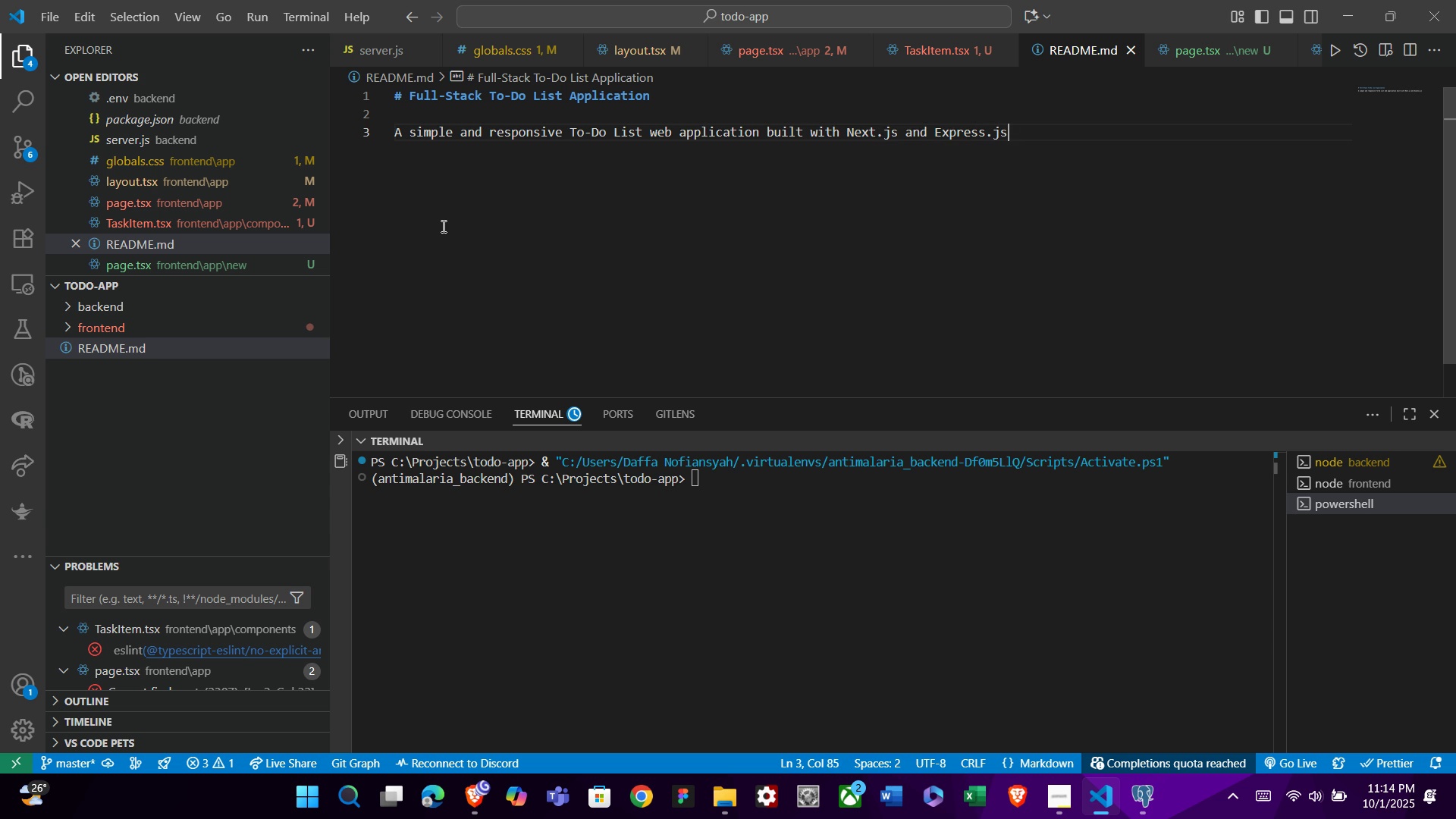 
type(, and PostgreSQL)